 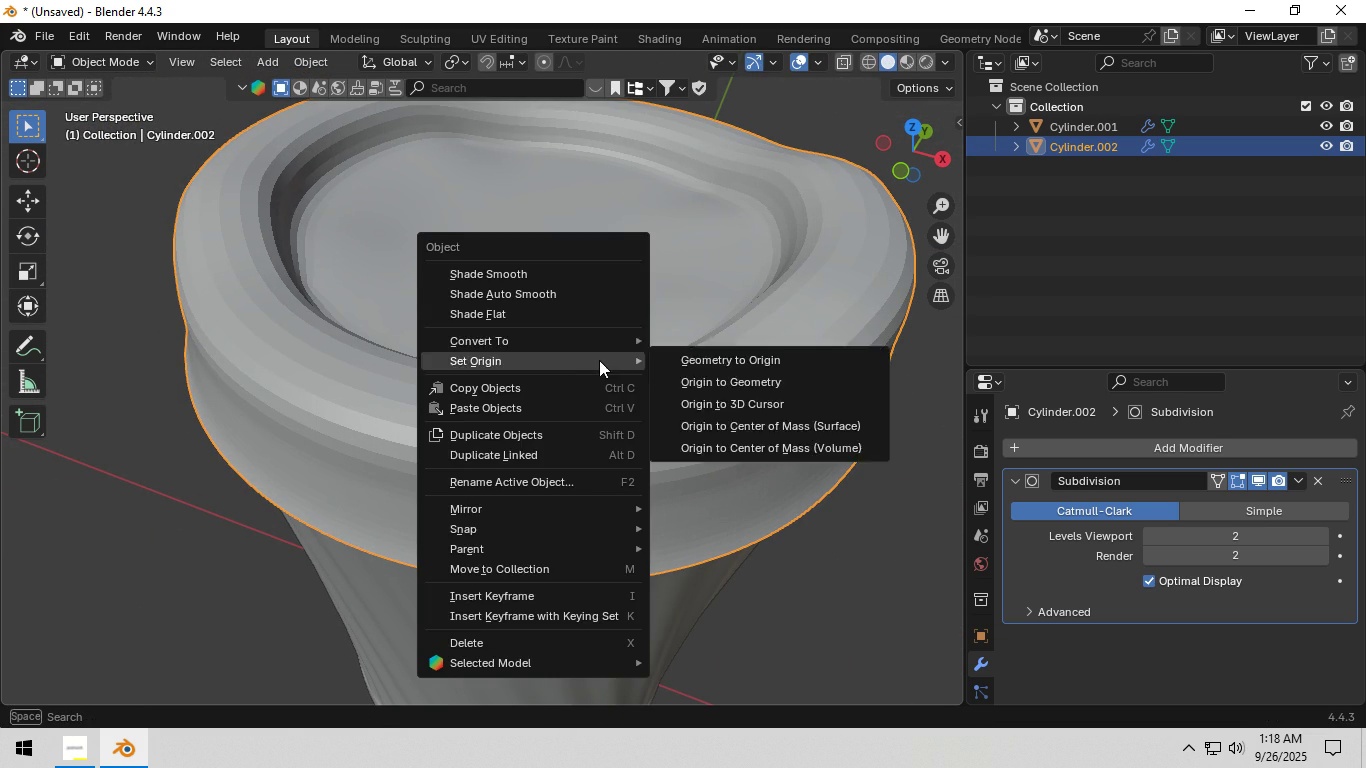 
right_click([603, 360])
 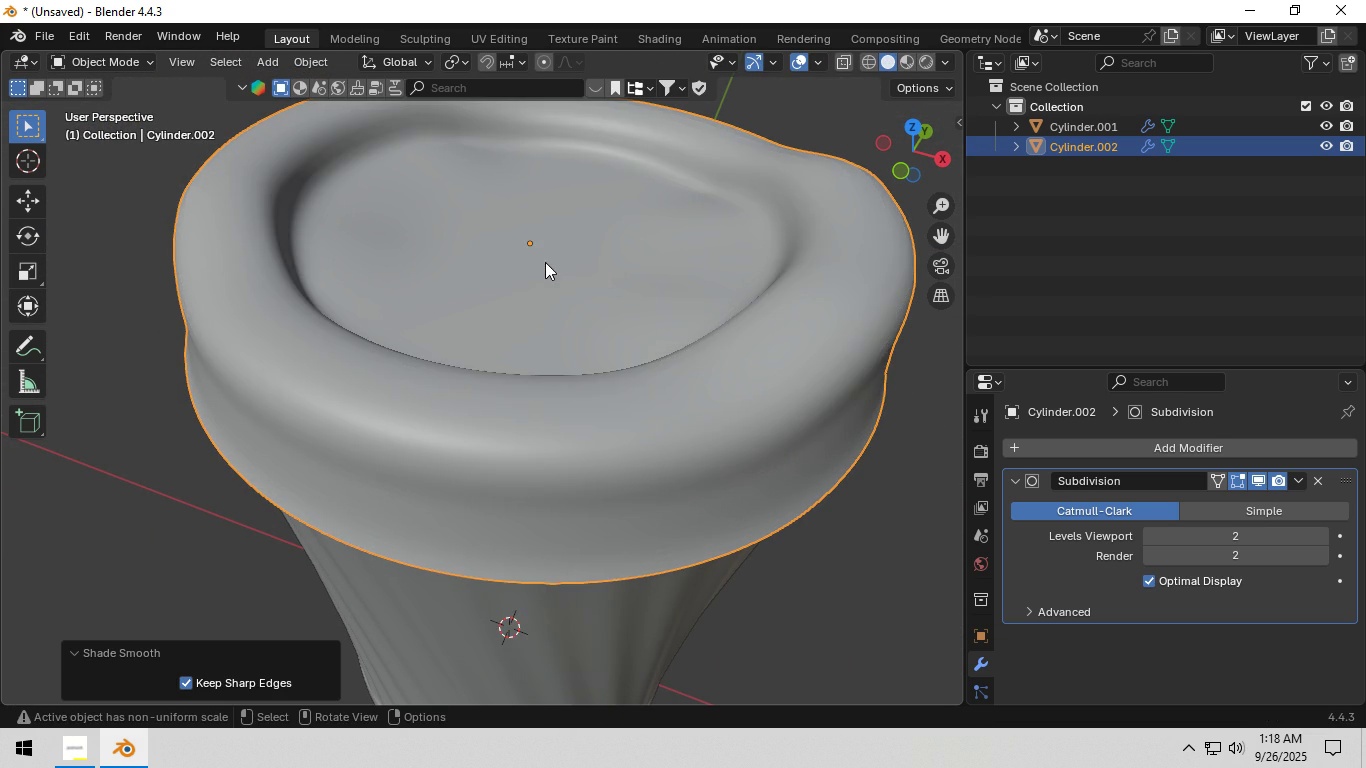 
left_click([545, 262])
 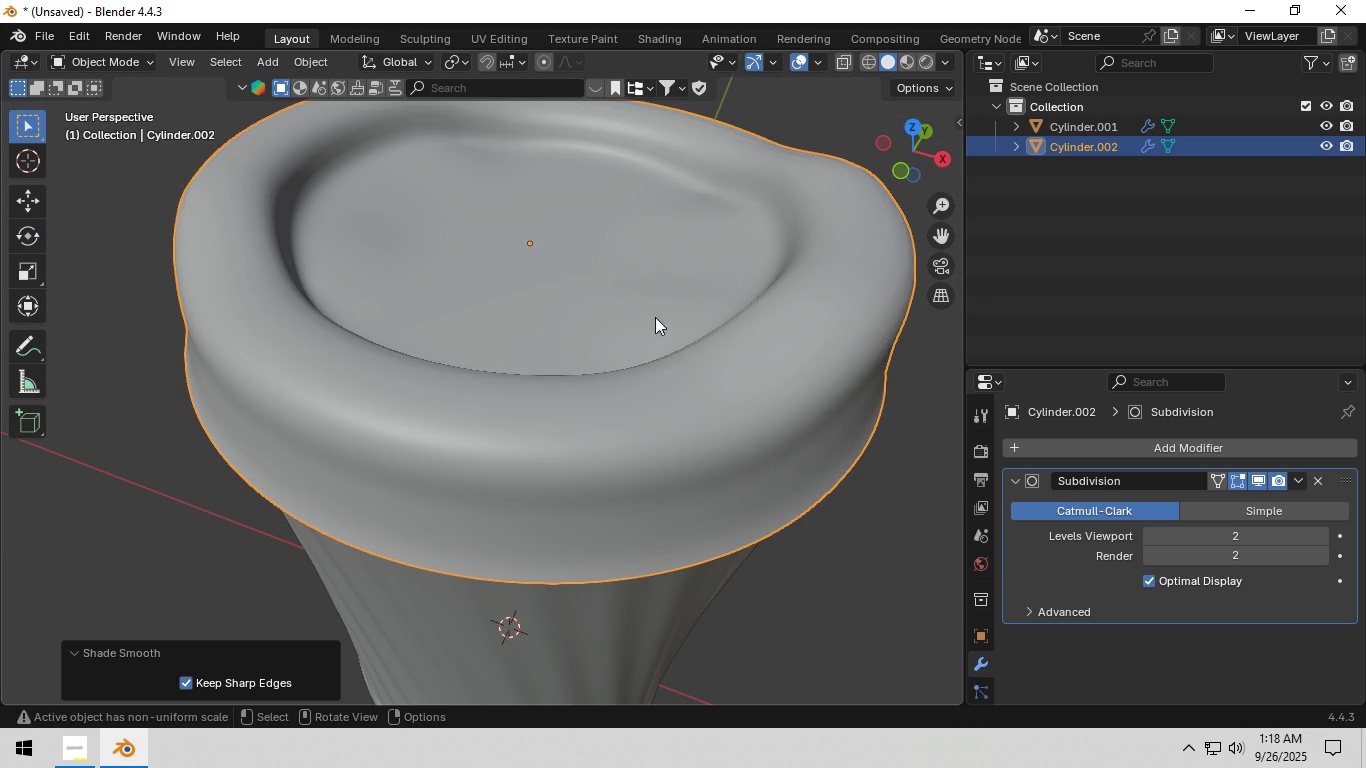 
scroll: coordinate [673, 326], scroll_direction: down, amount: 4.0
 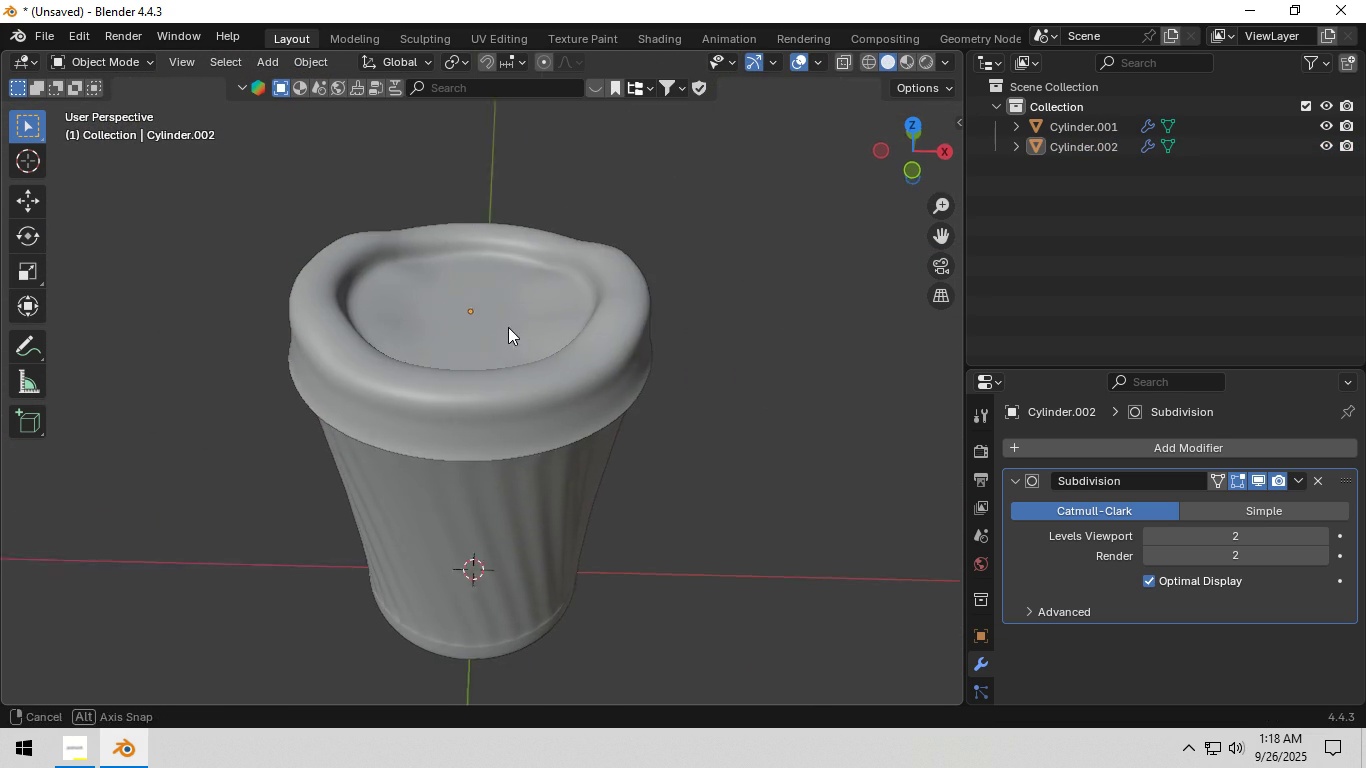 
key(Shift+ShiftLeft)
 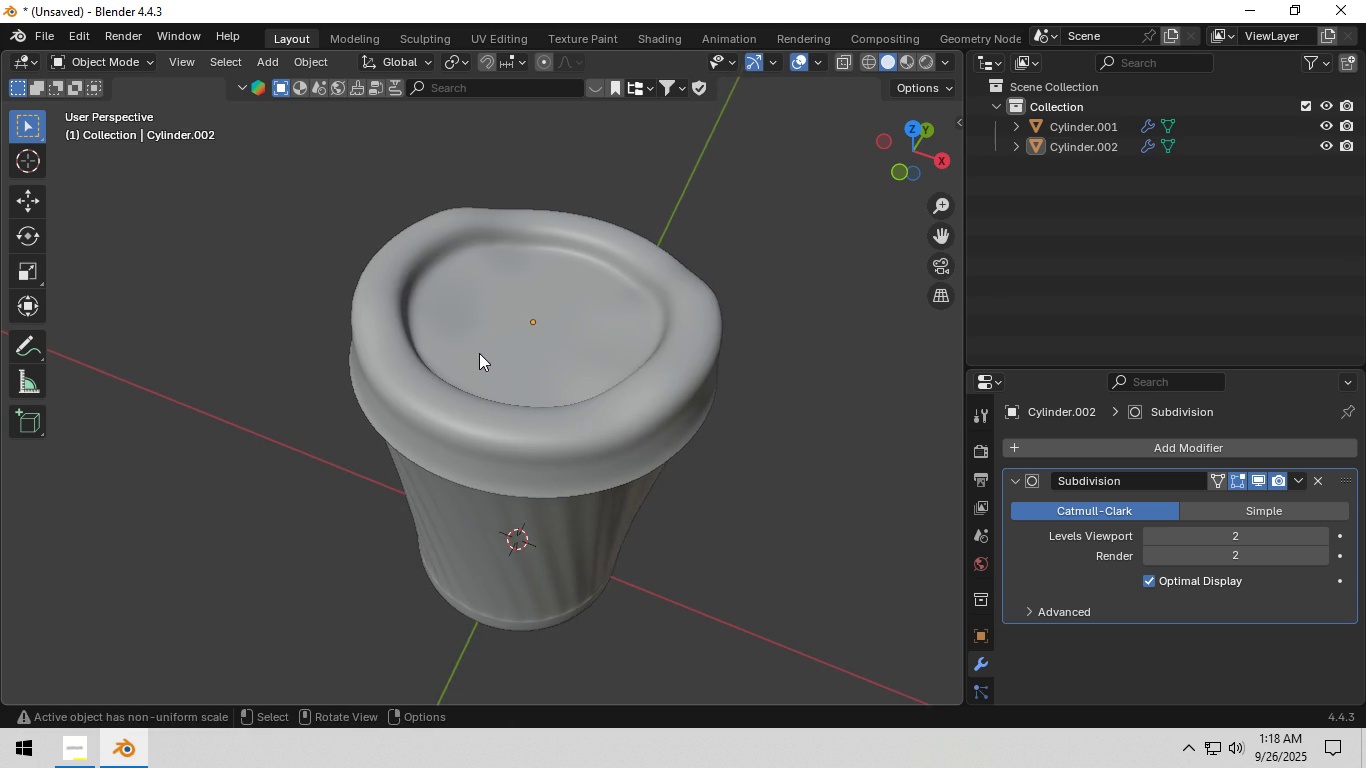 
scroll: coordinate [480, 353], scroll_direction: up, amount: 3.0
 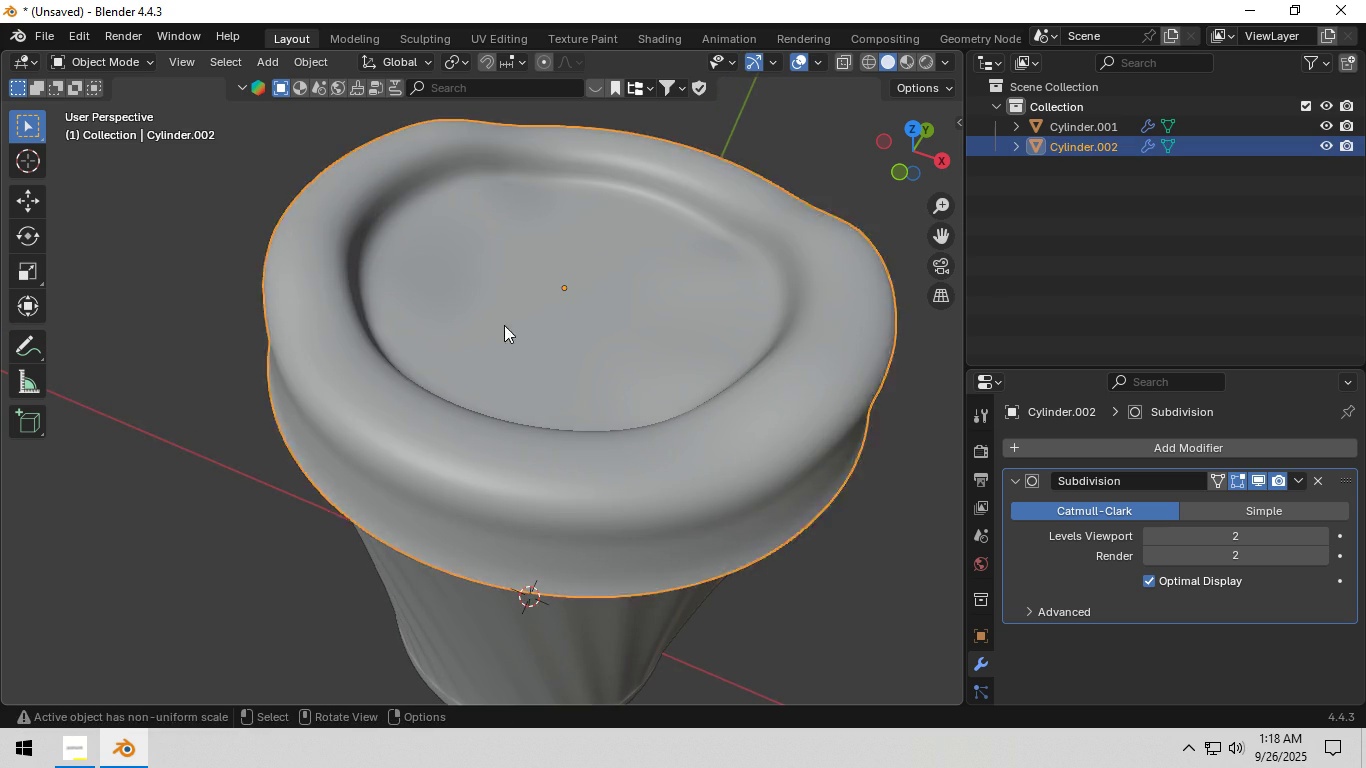 
left_click([504, 325])
 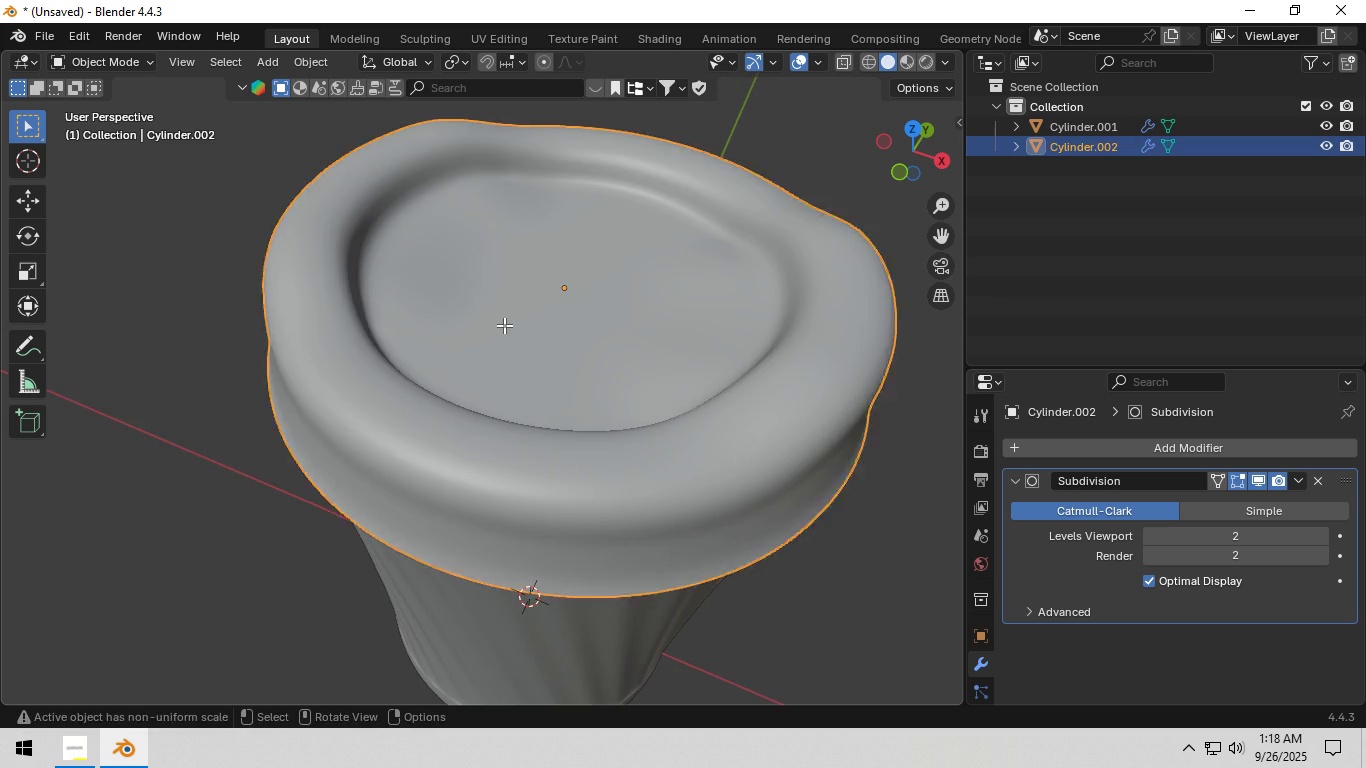 
key(Tab)
 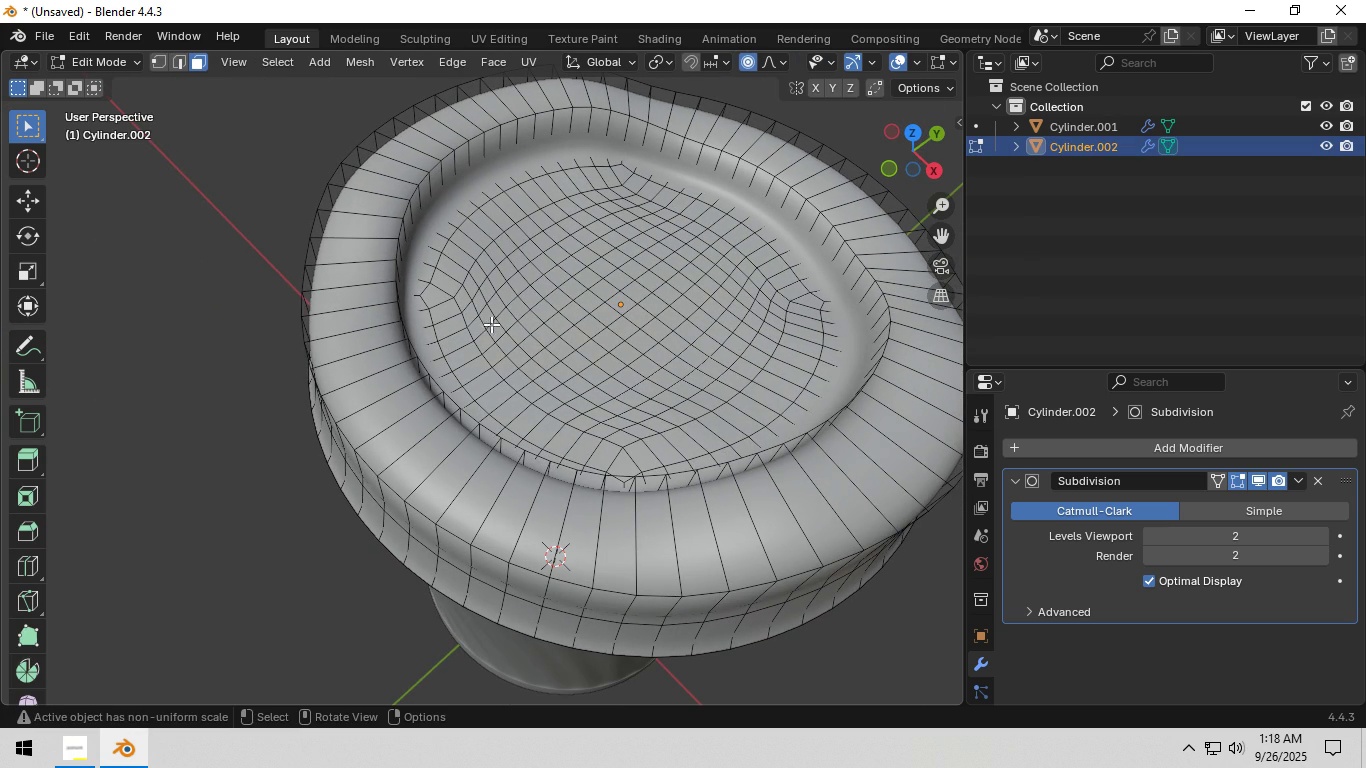 
key(Backquote)